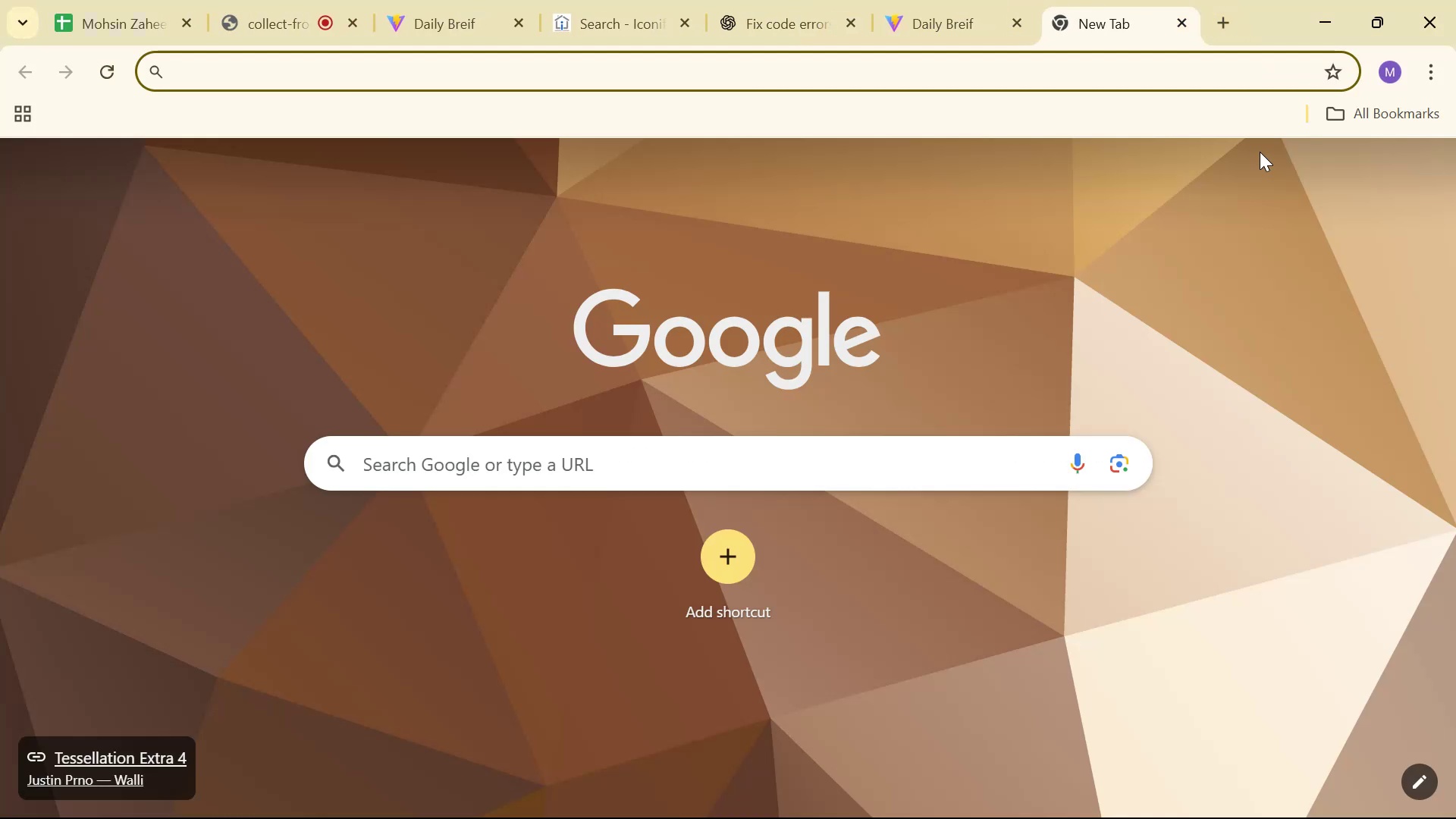 
type(mp)
key(Backspace)
type(on)
 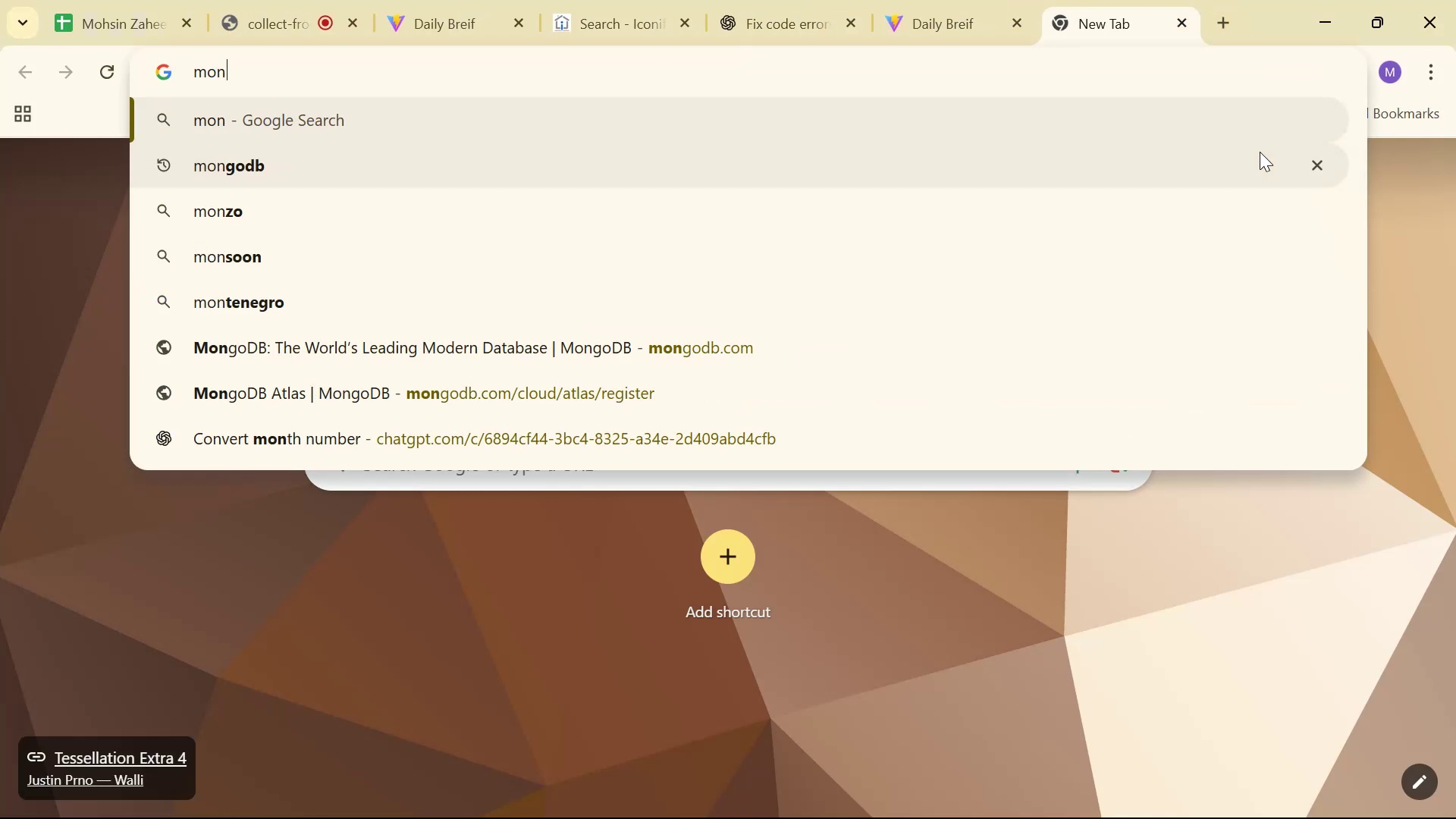 
key(ArrowDown)
 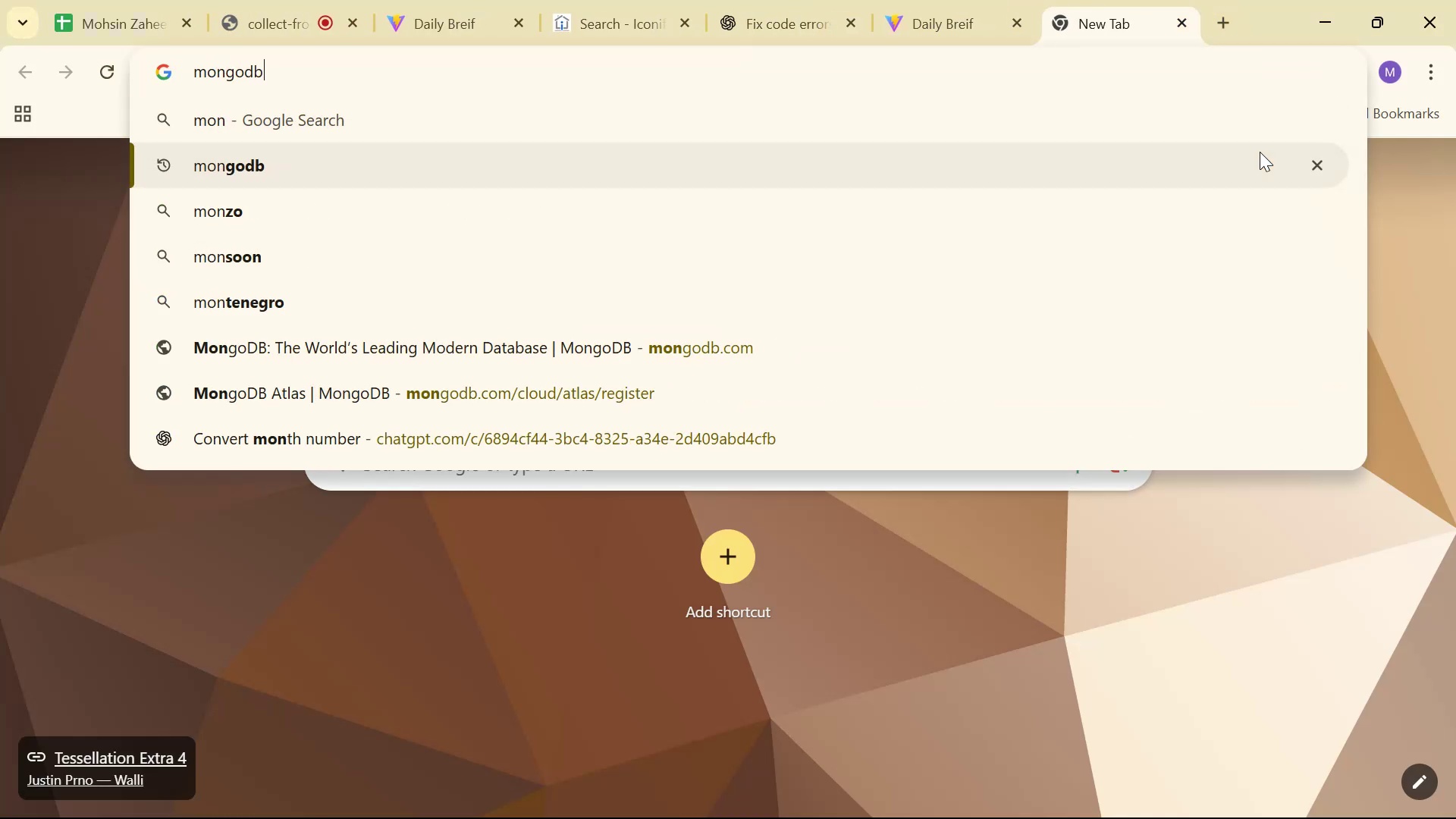 
key(Enter)
 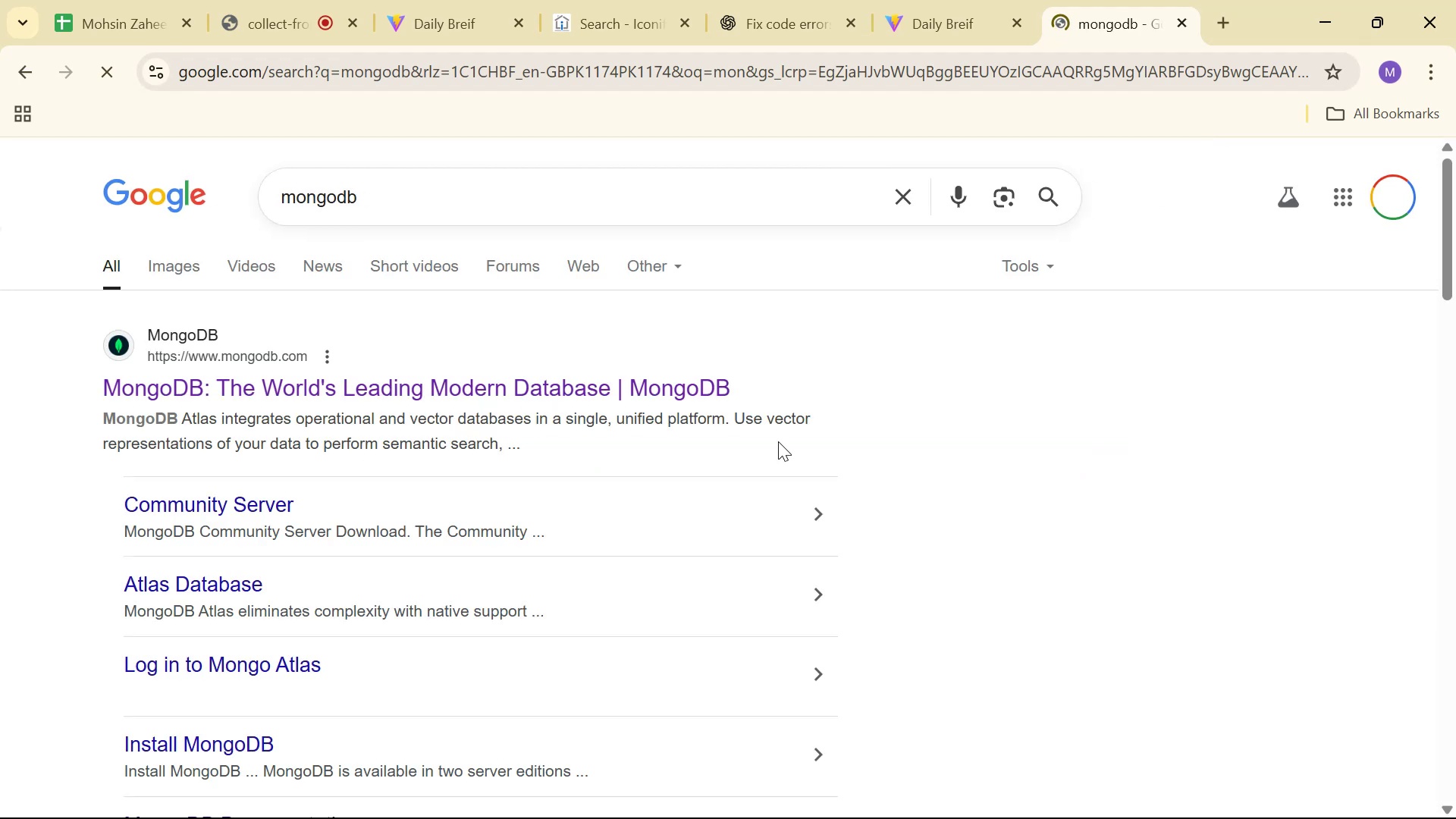 
wait(10.97)
 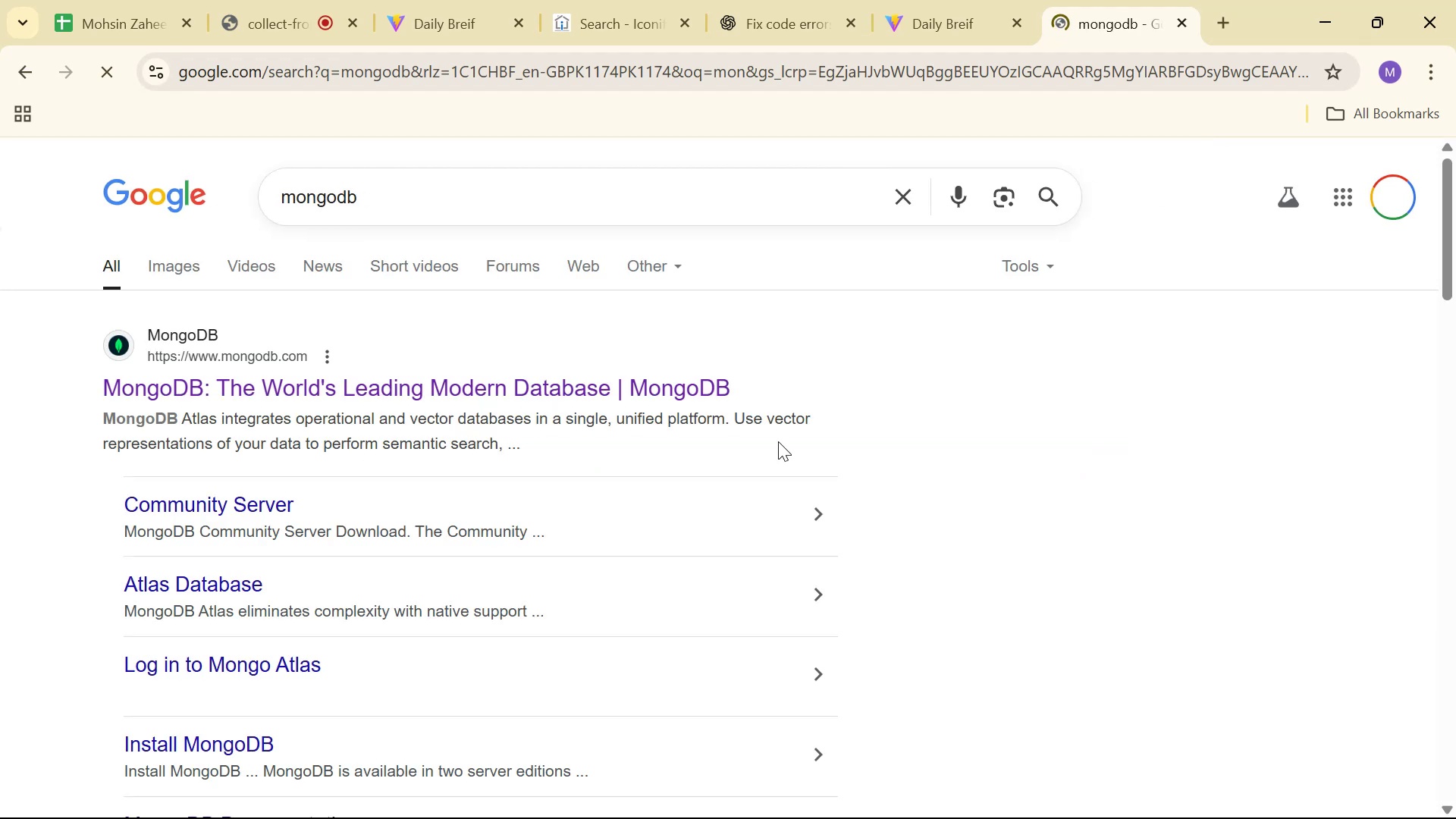 
left_click([650, 385])
 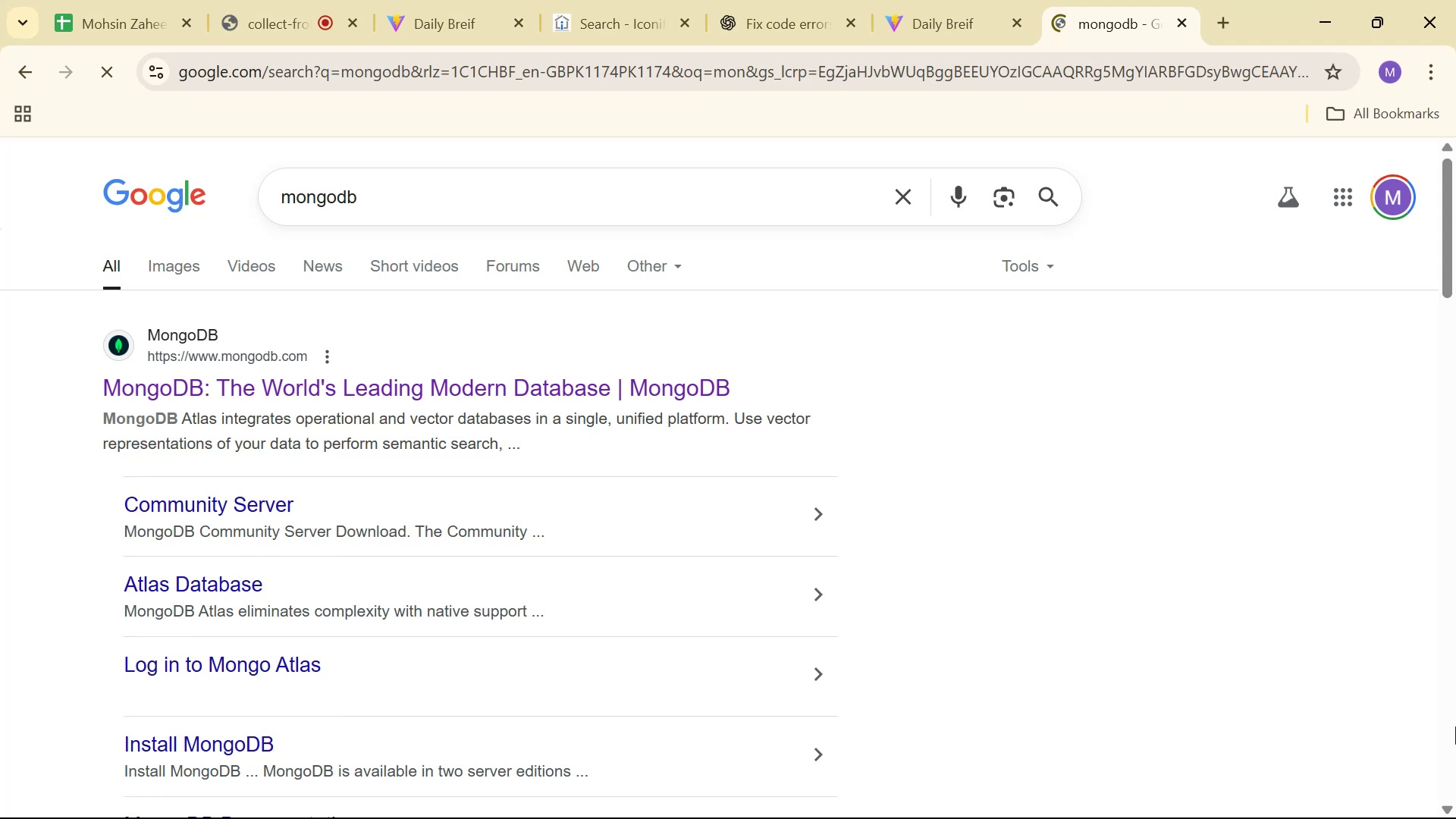 
wait(19.08)
 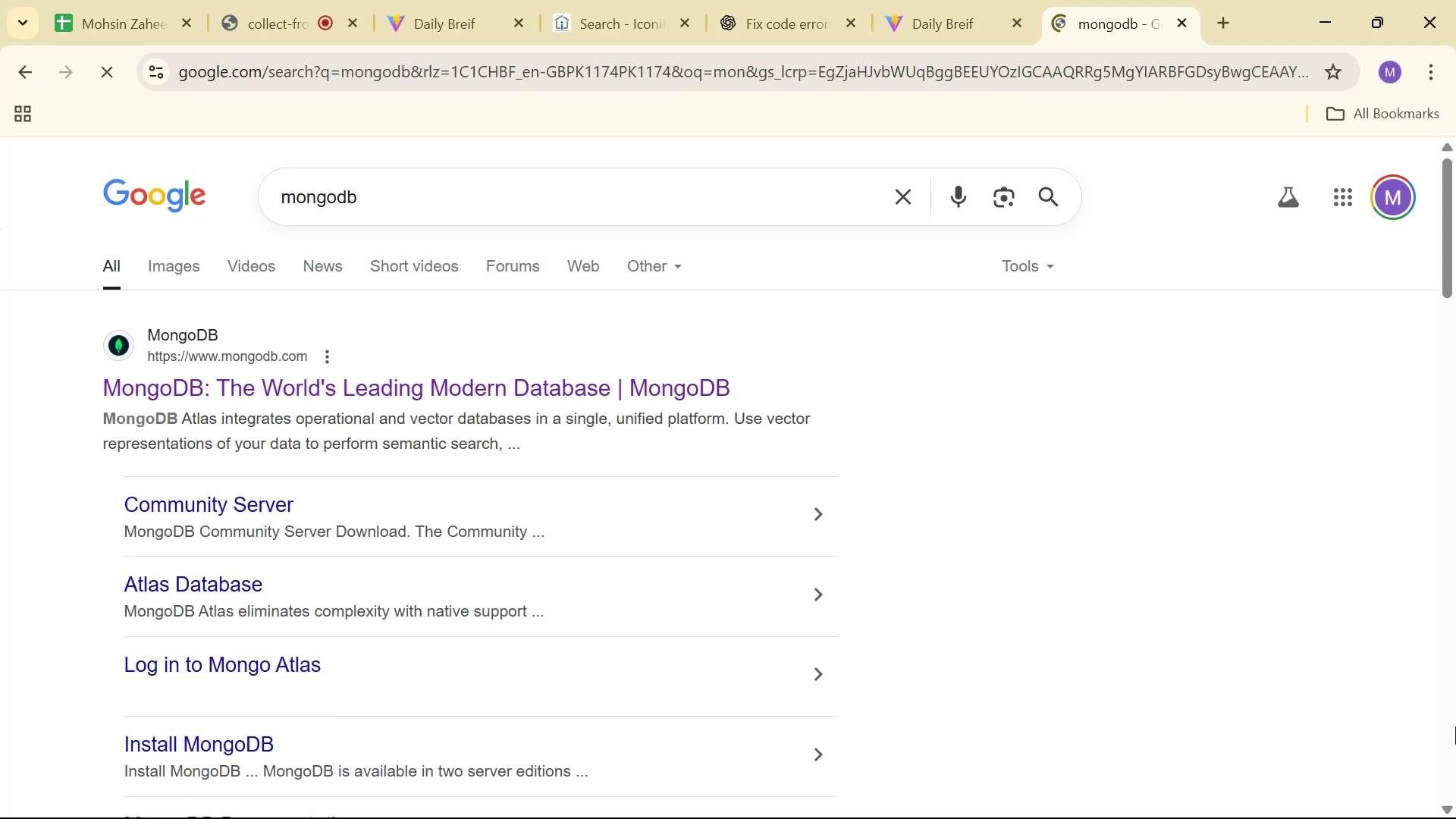 
left_click([272, 33])
 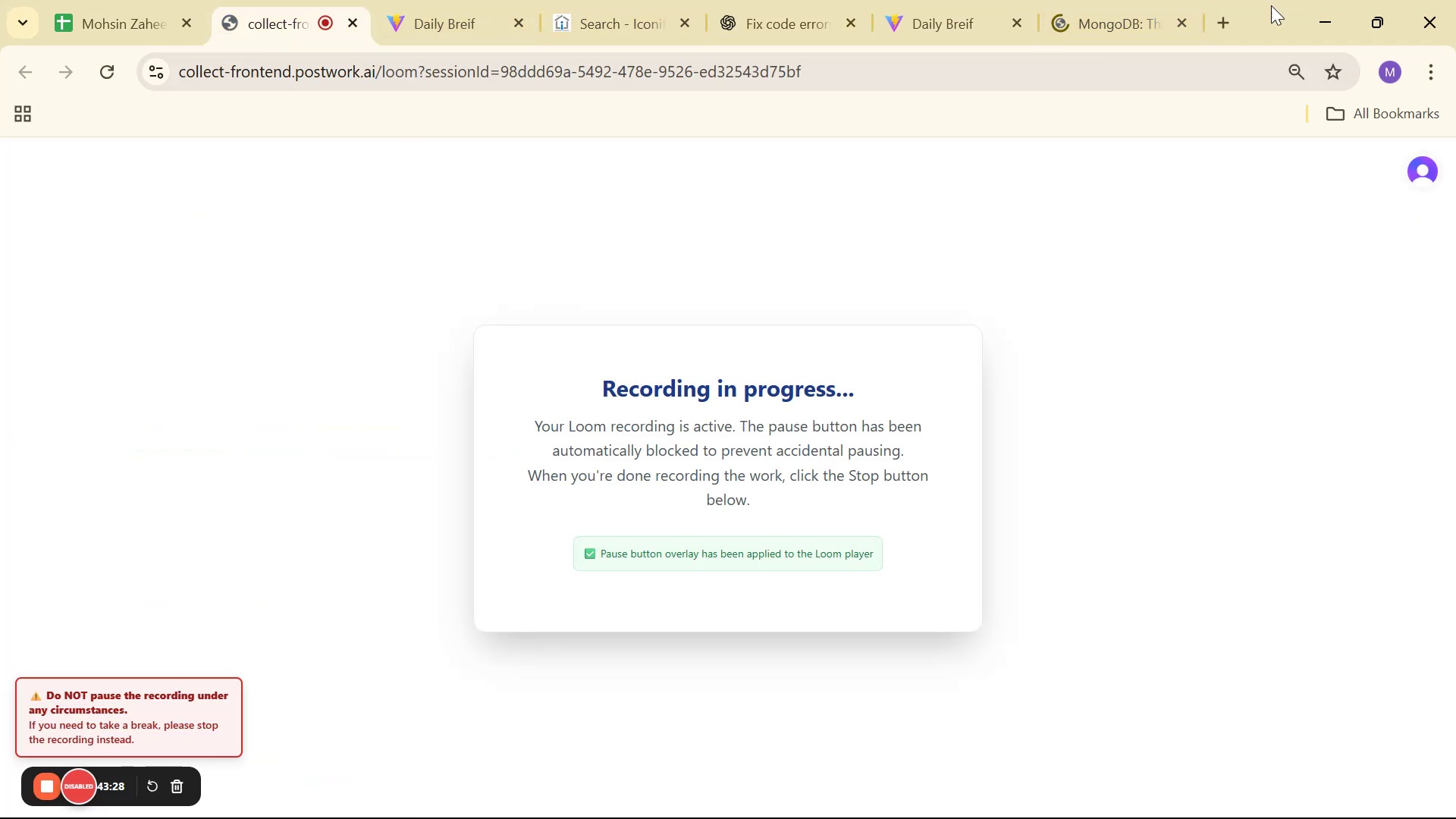 
left_click([1121, 24])
 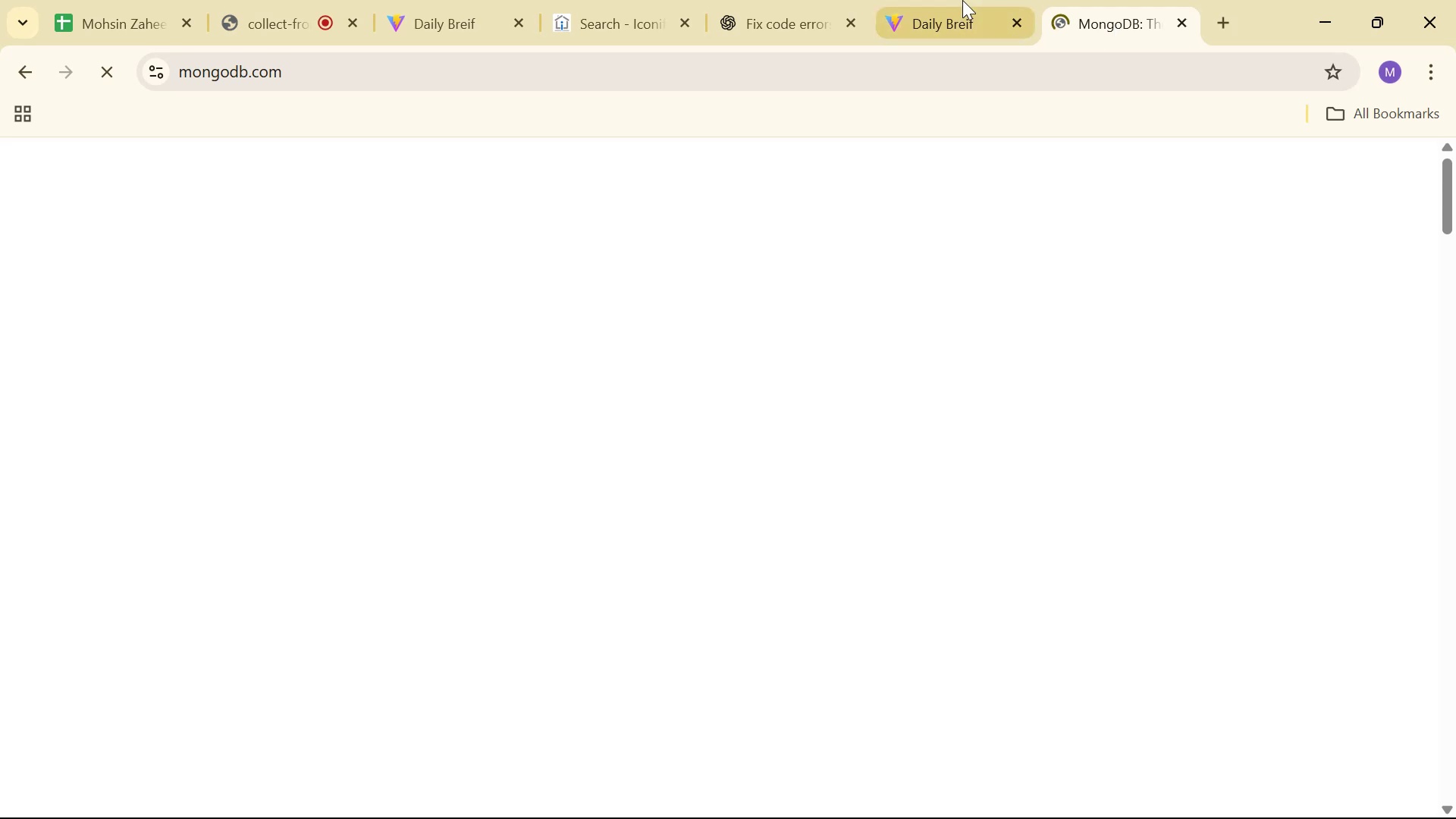 